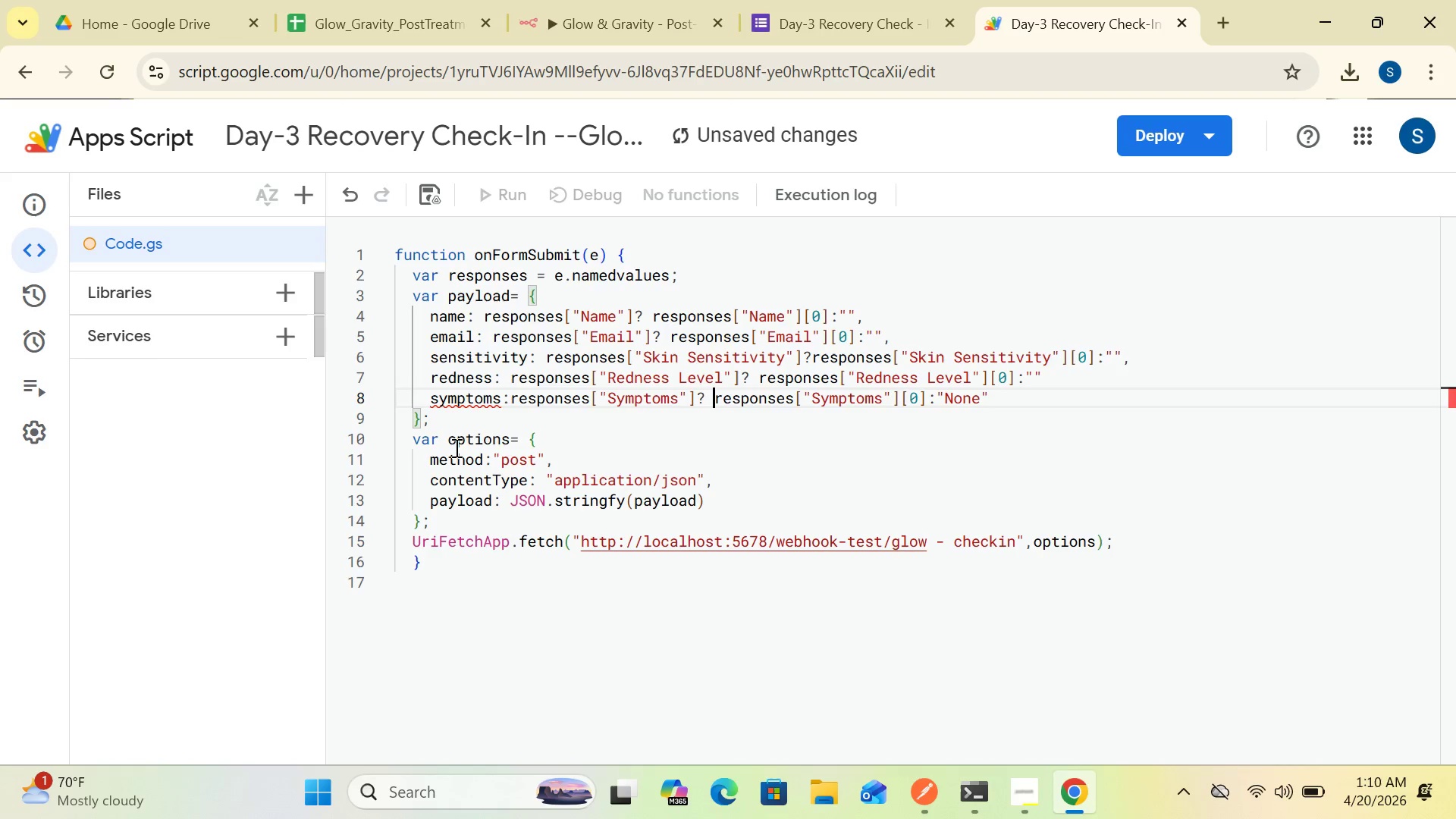 
wait(46.25)
 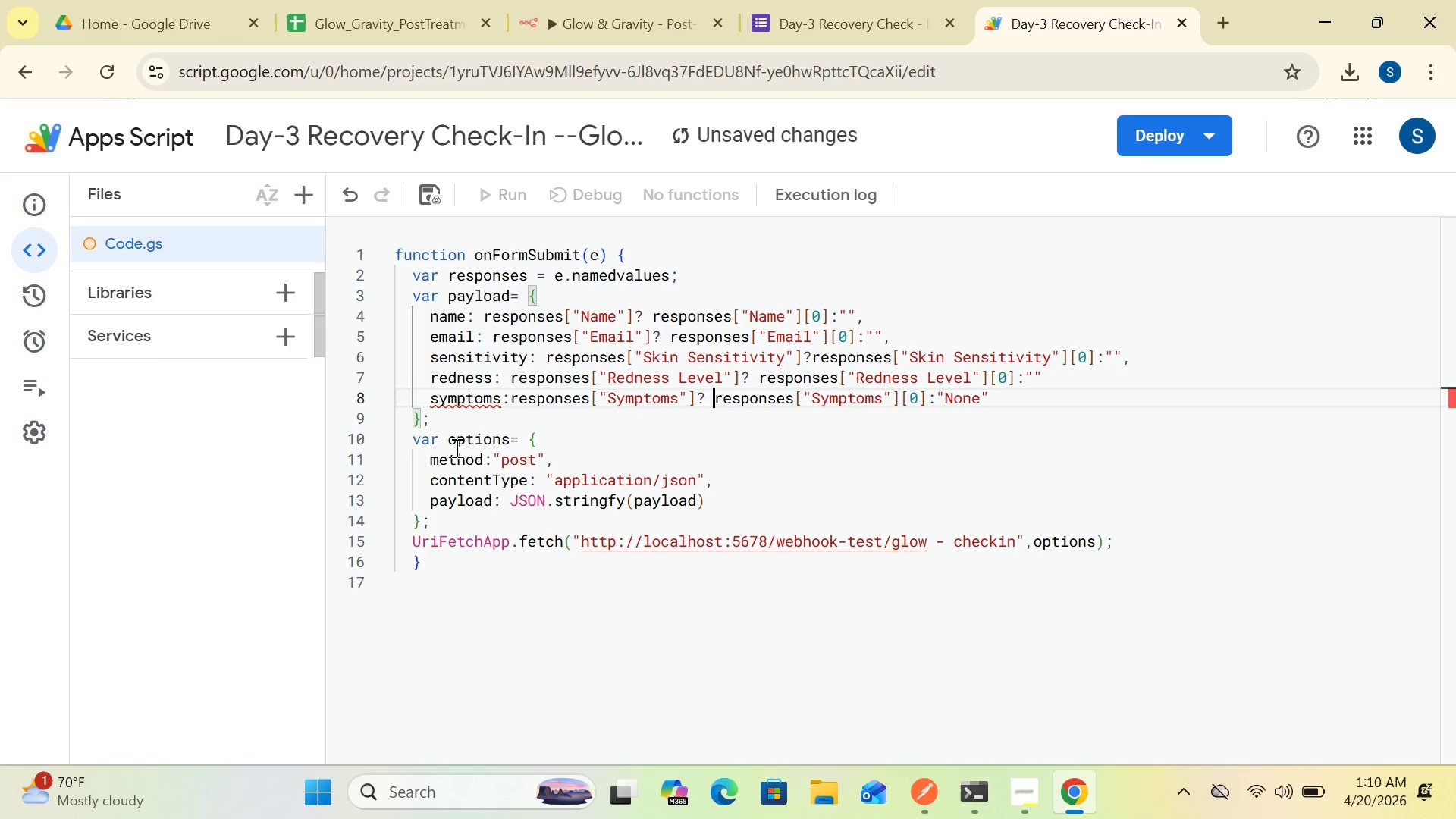 
left_click([1045, 379])
 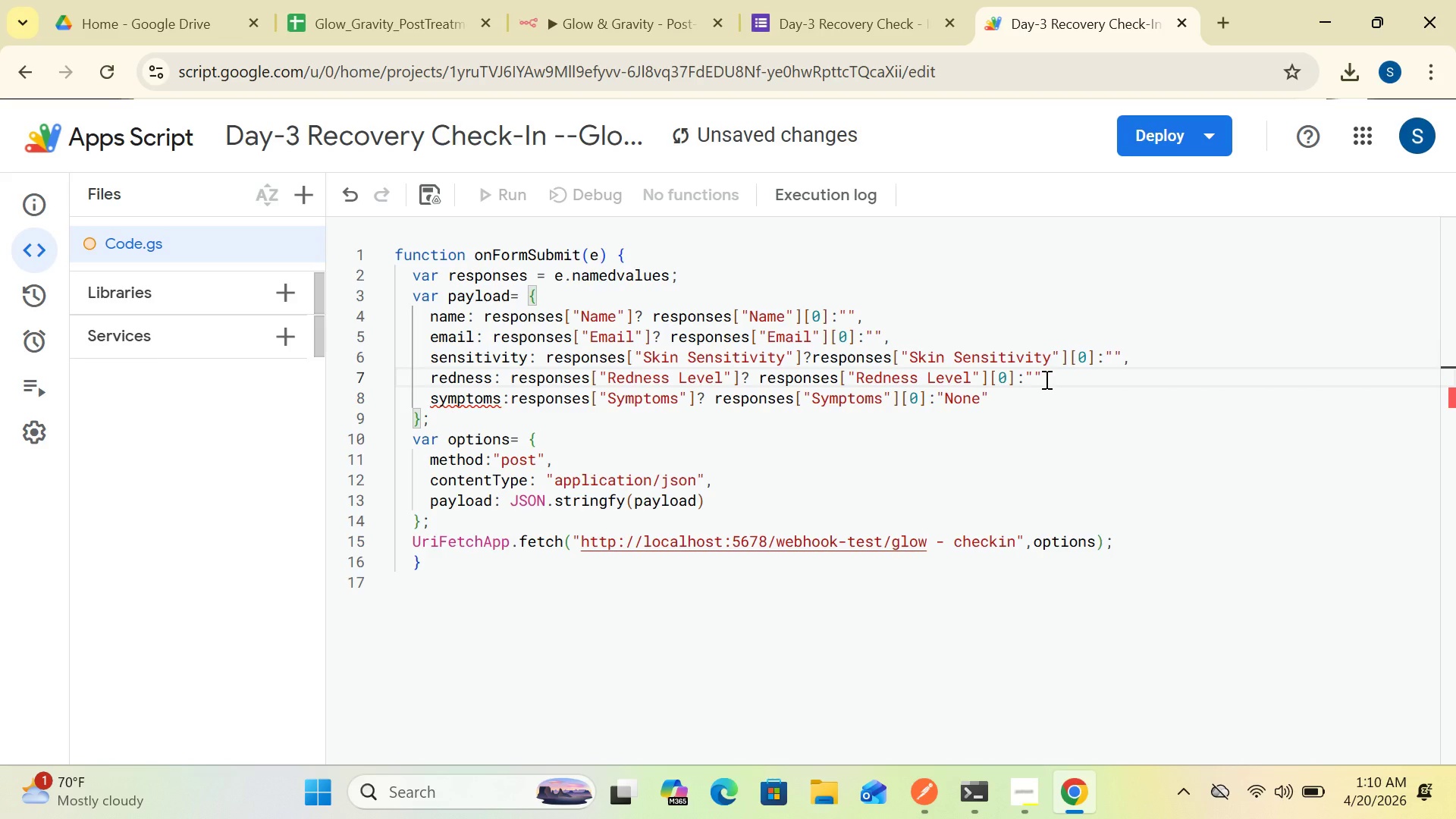 
key(Comma)
 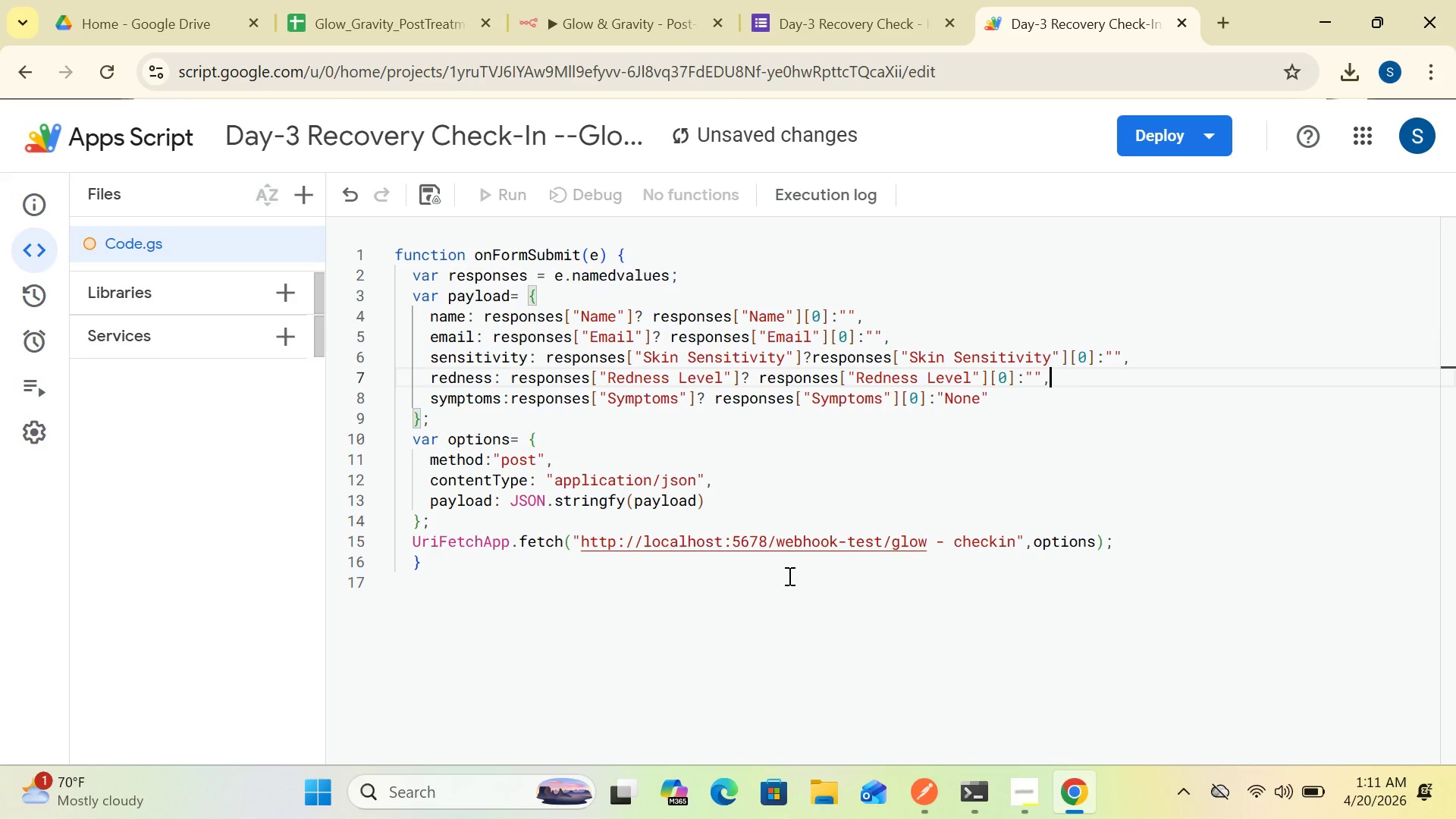 
wait(47.16)
 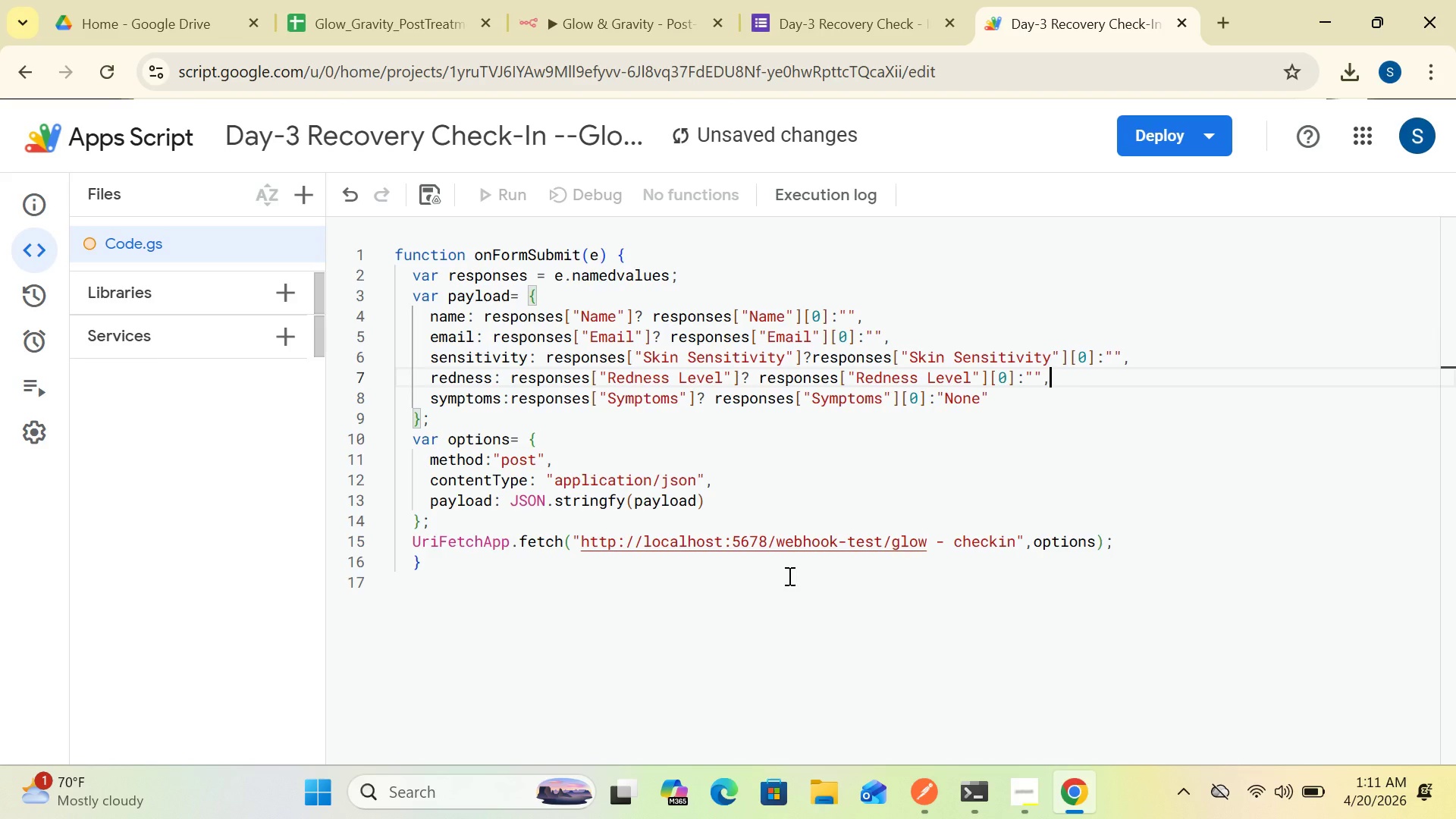 
left_click([598, 28])
 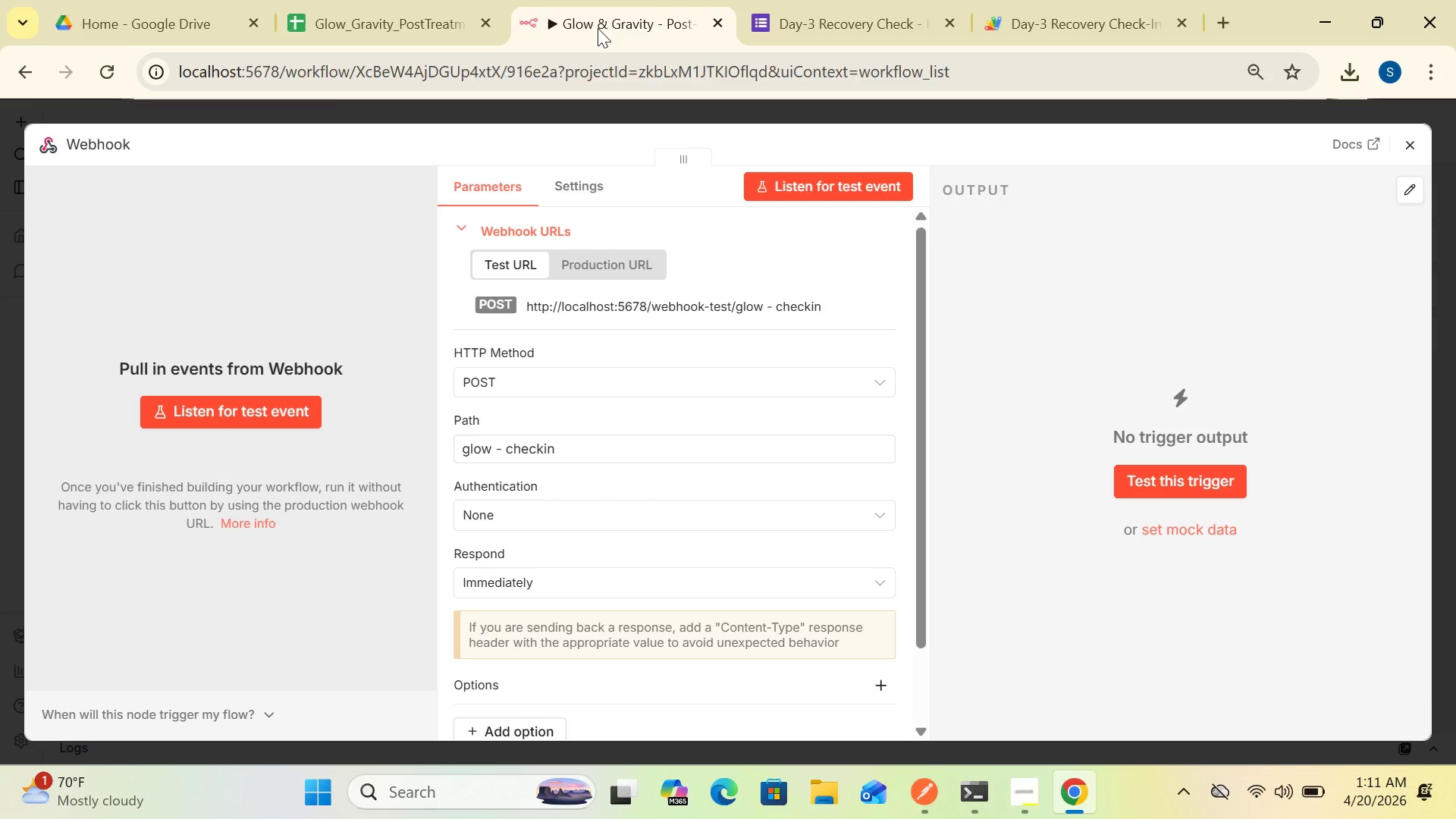 
wait(26.06)
 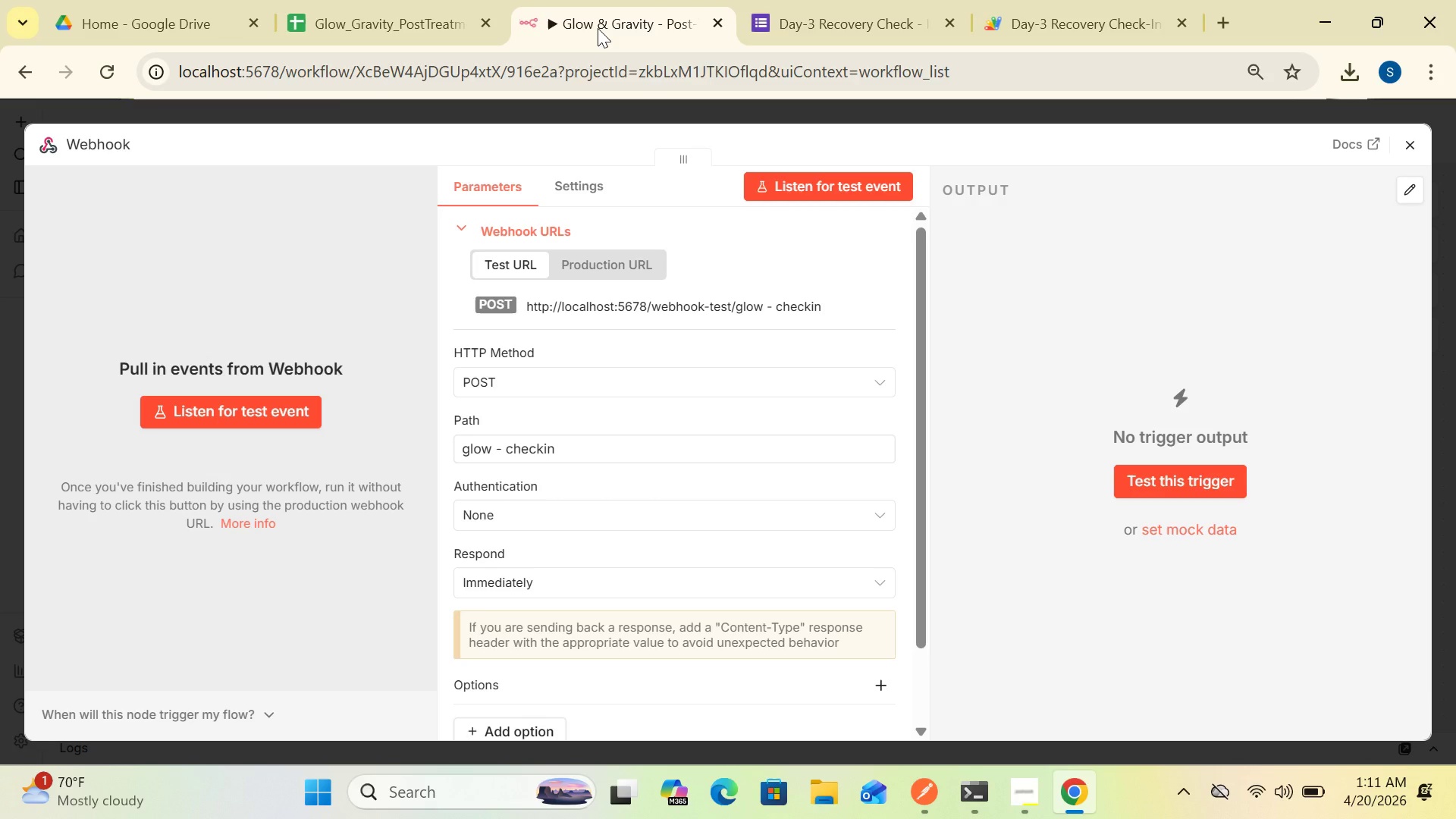 
left_click_drag(start_coordinate=[922, 419], to_coordinate=[937, 538])
 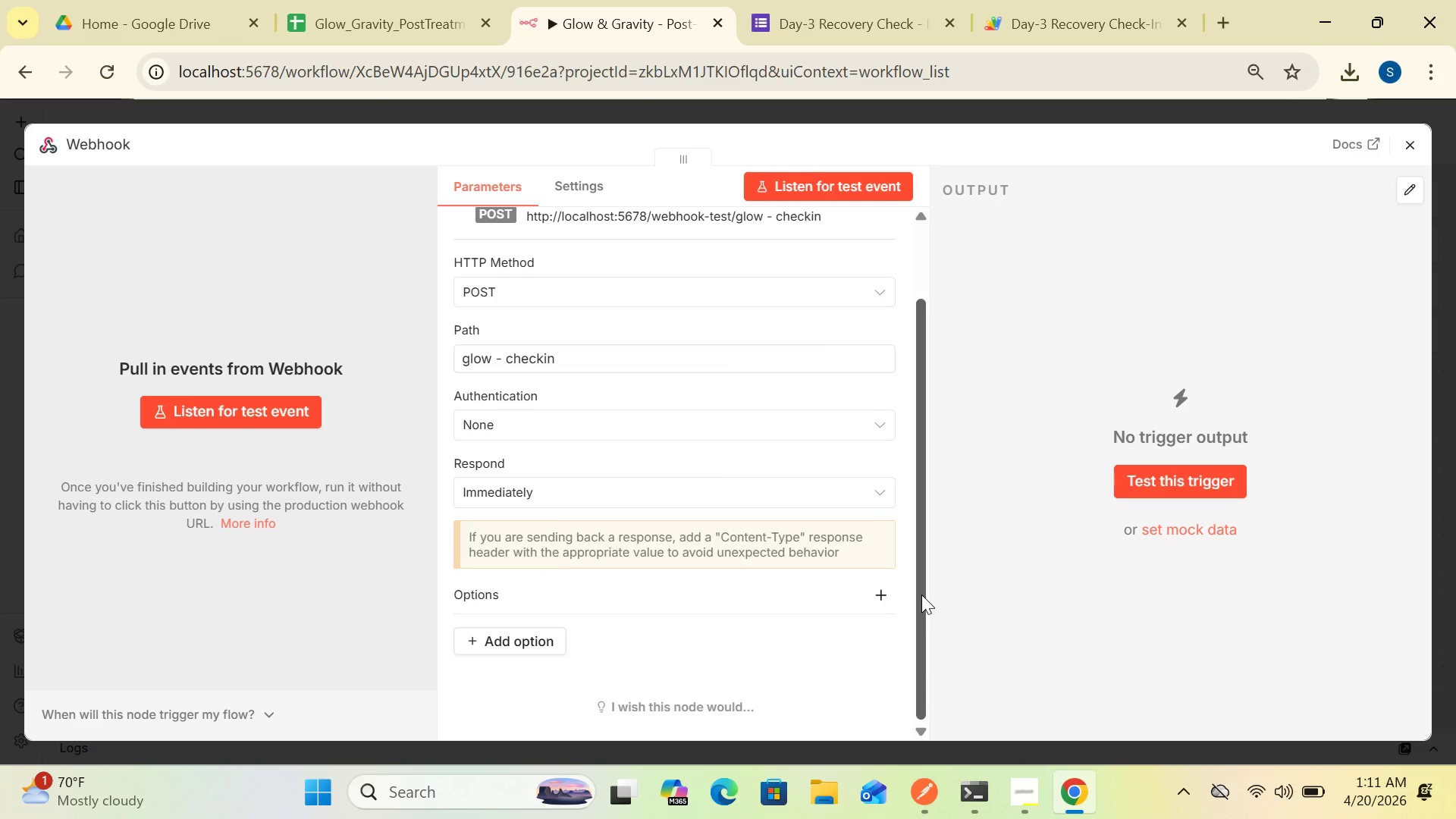 
left_click_drag(start_coordinate=[921, 595], to_coordinate=[933, 699])
 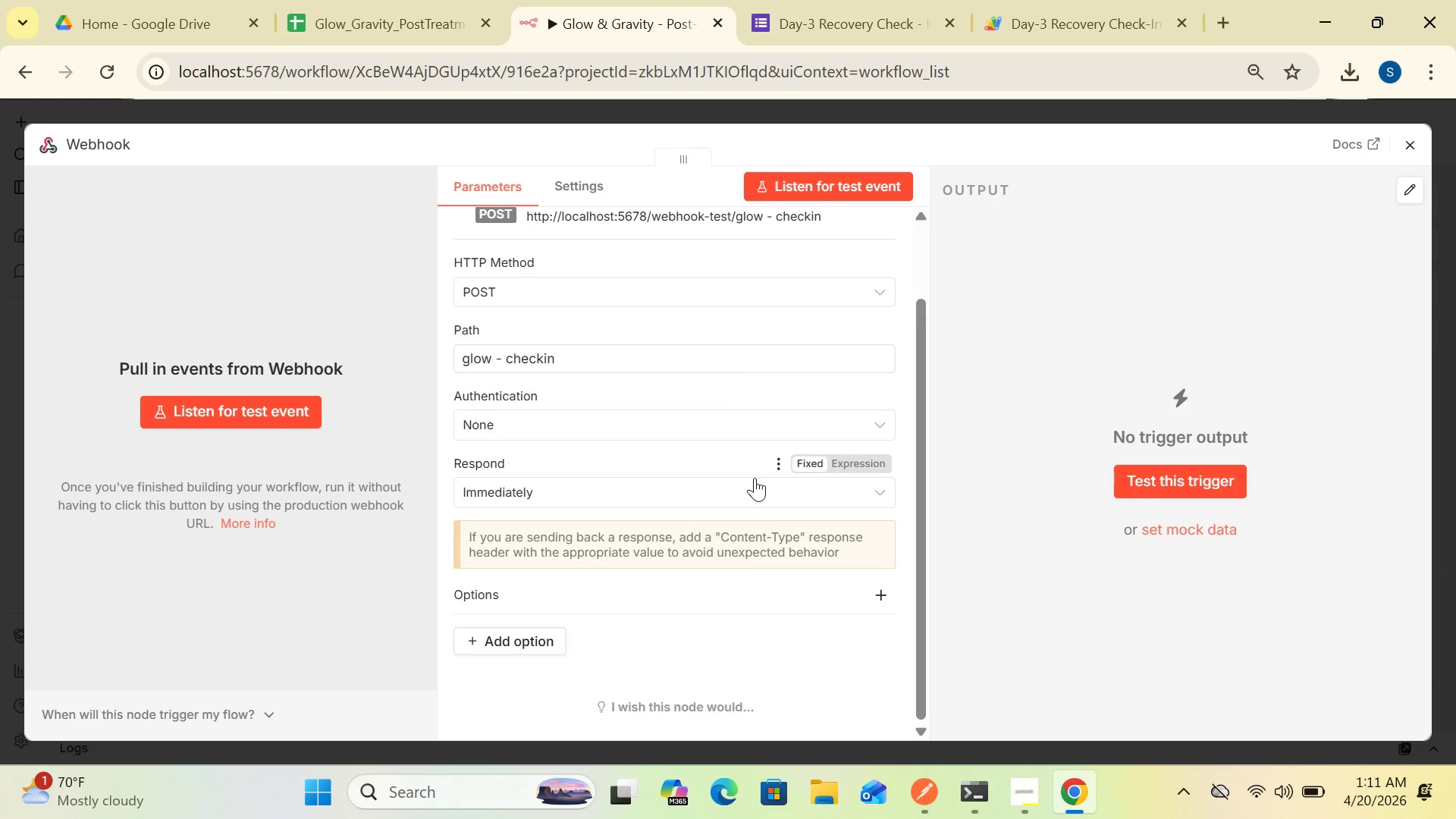 
left_click([757, 486])
 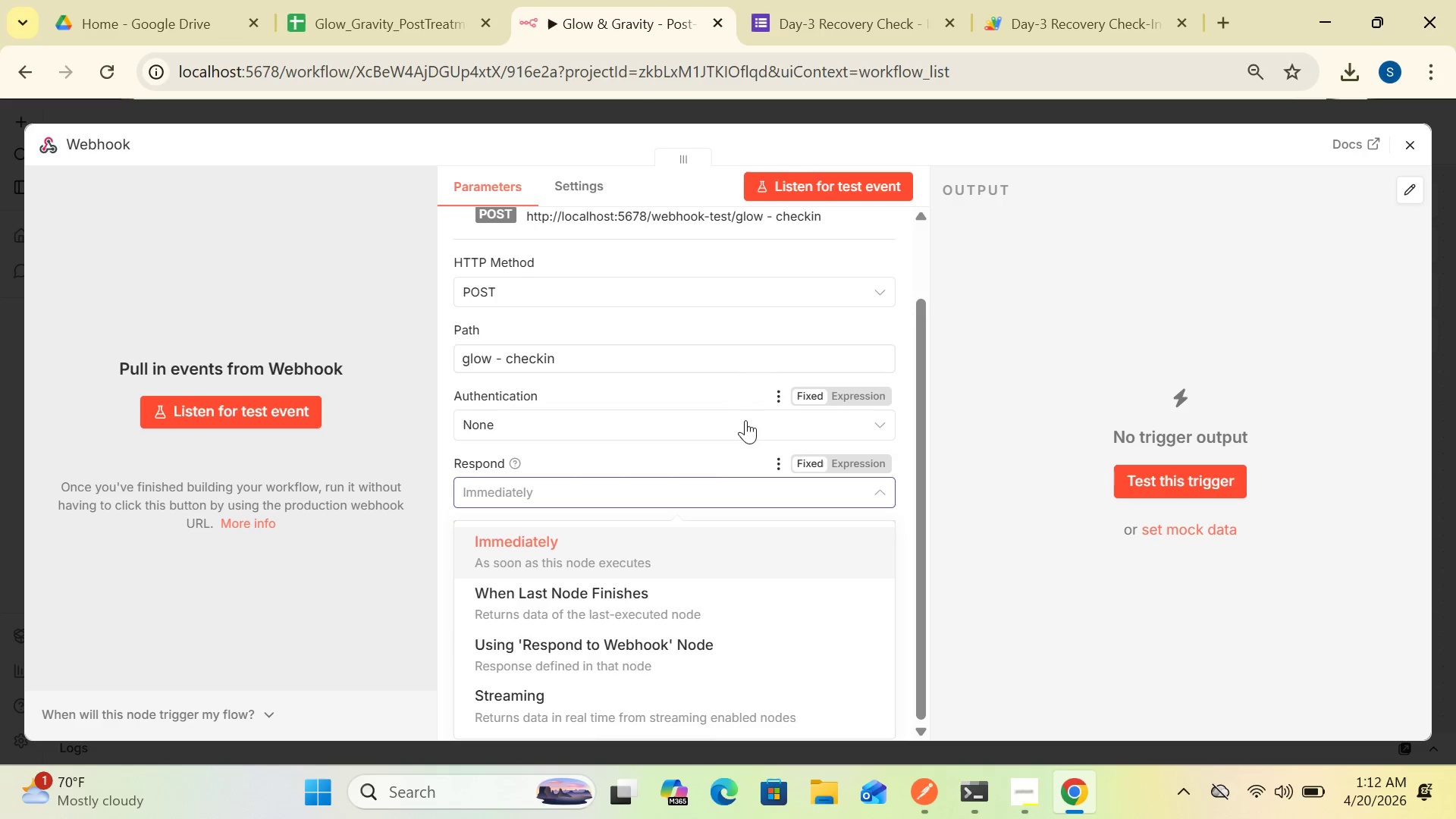 
wait(48.33)
 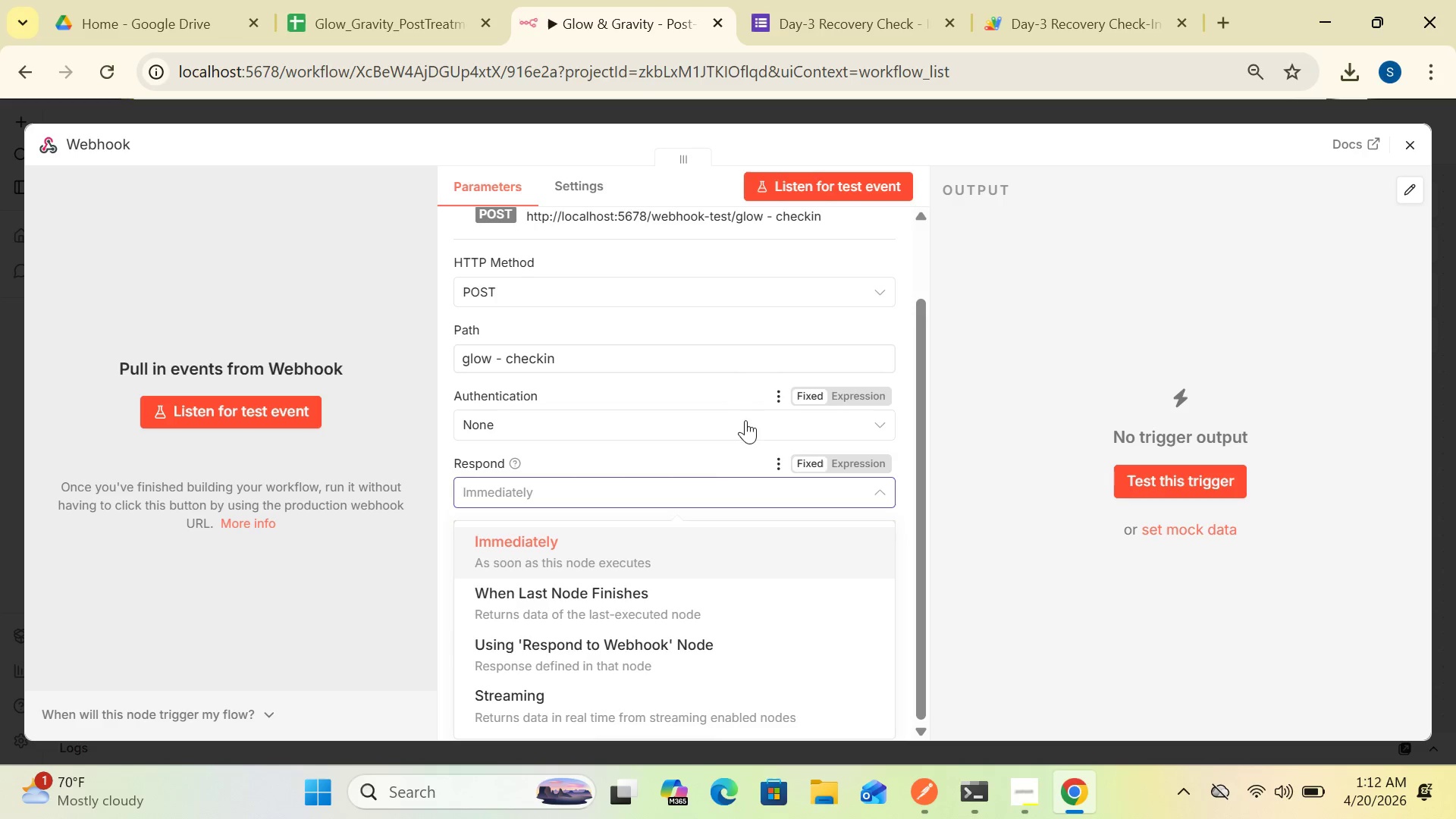 
left_click([1031, 805])